 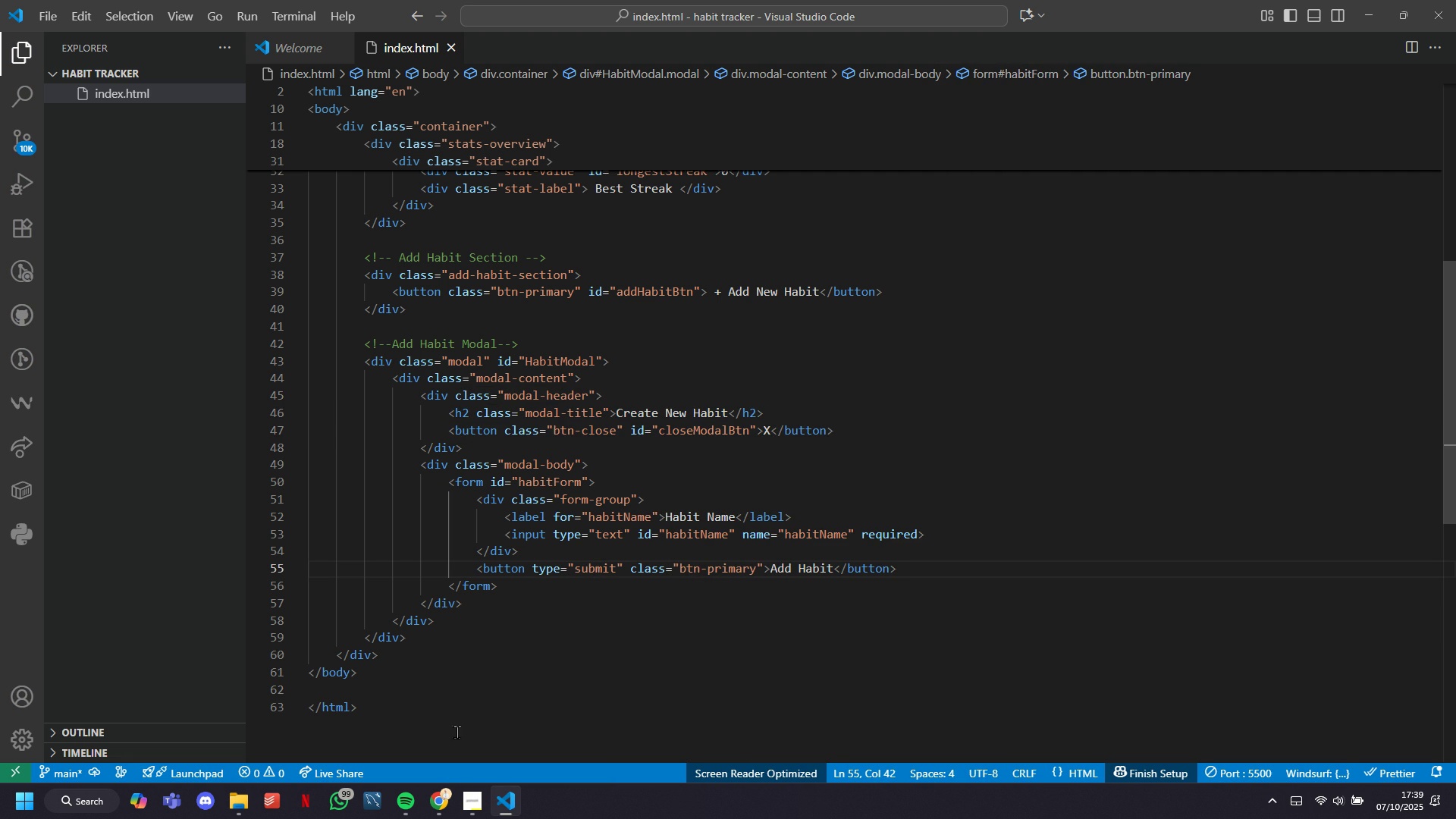 
mouse_move([430, 784])
 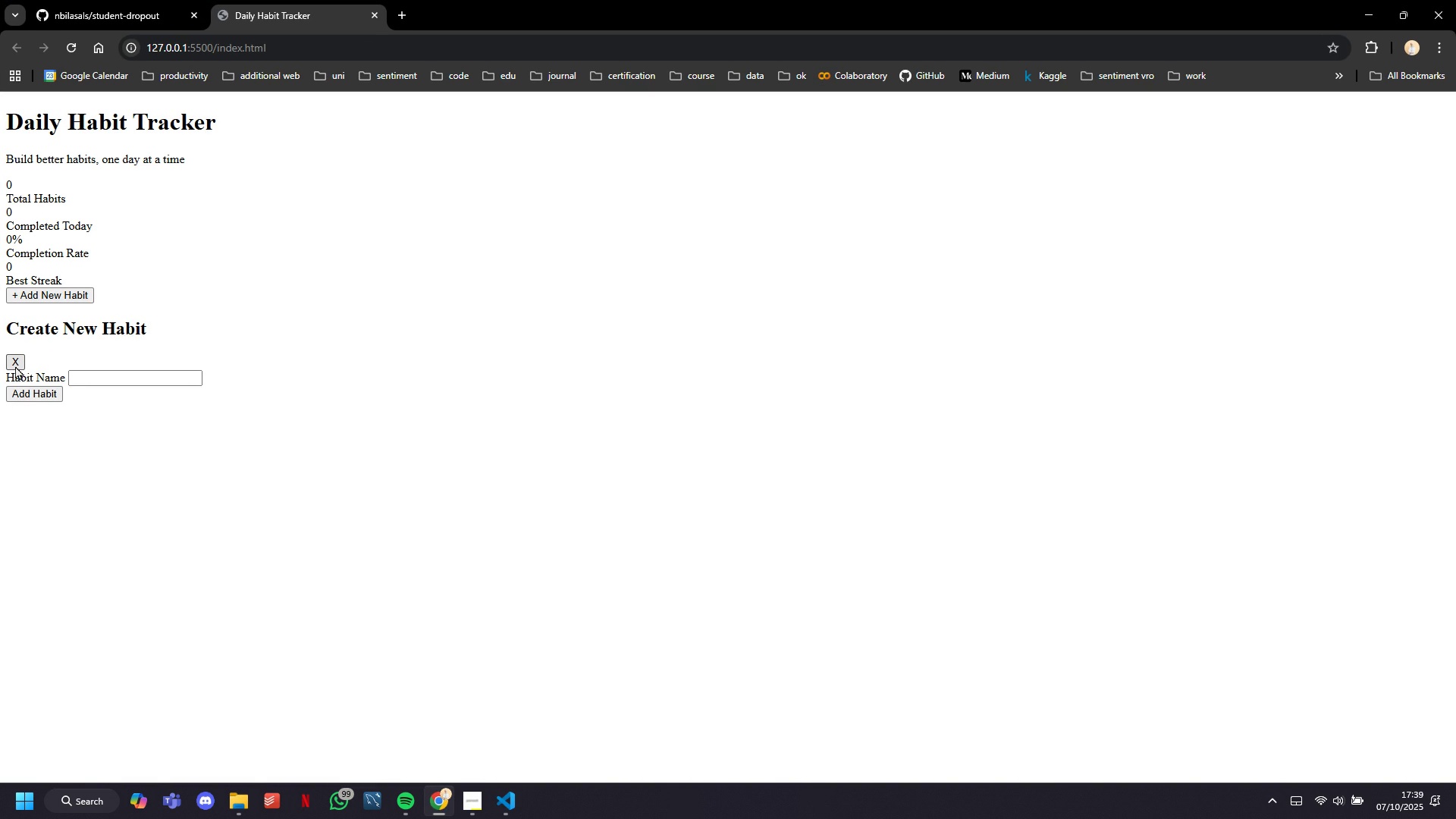 
double_click([26, 390])
 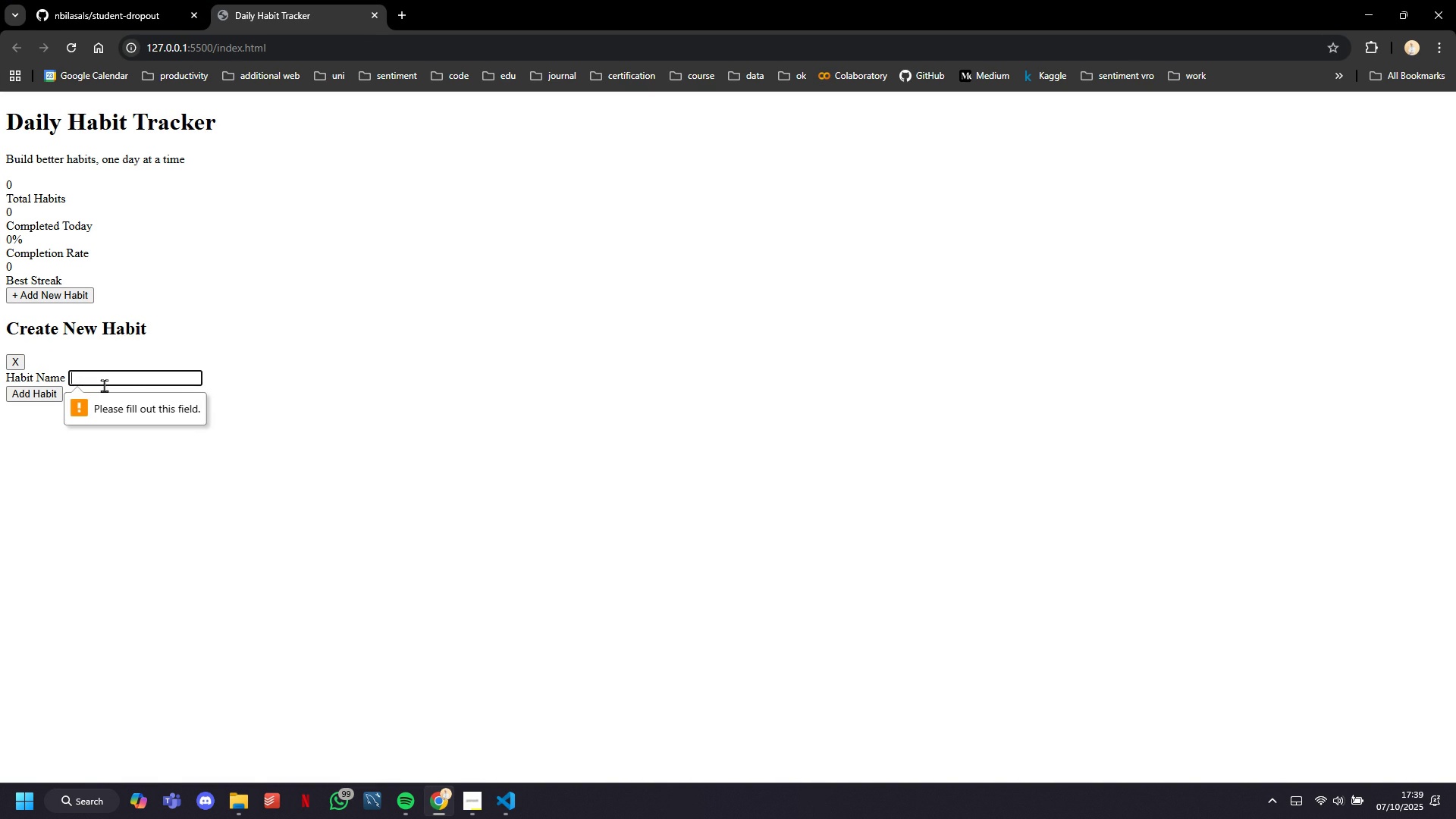 
left_click([104, 385])
 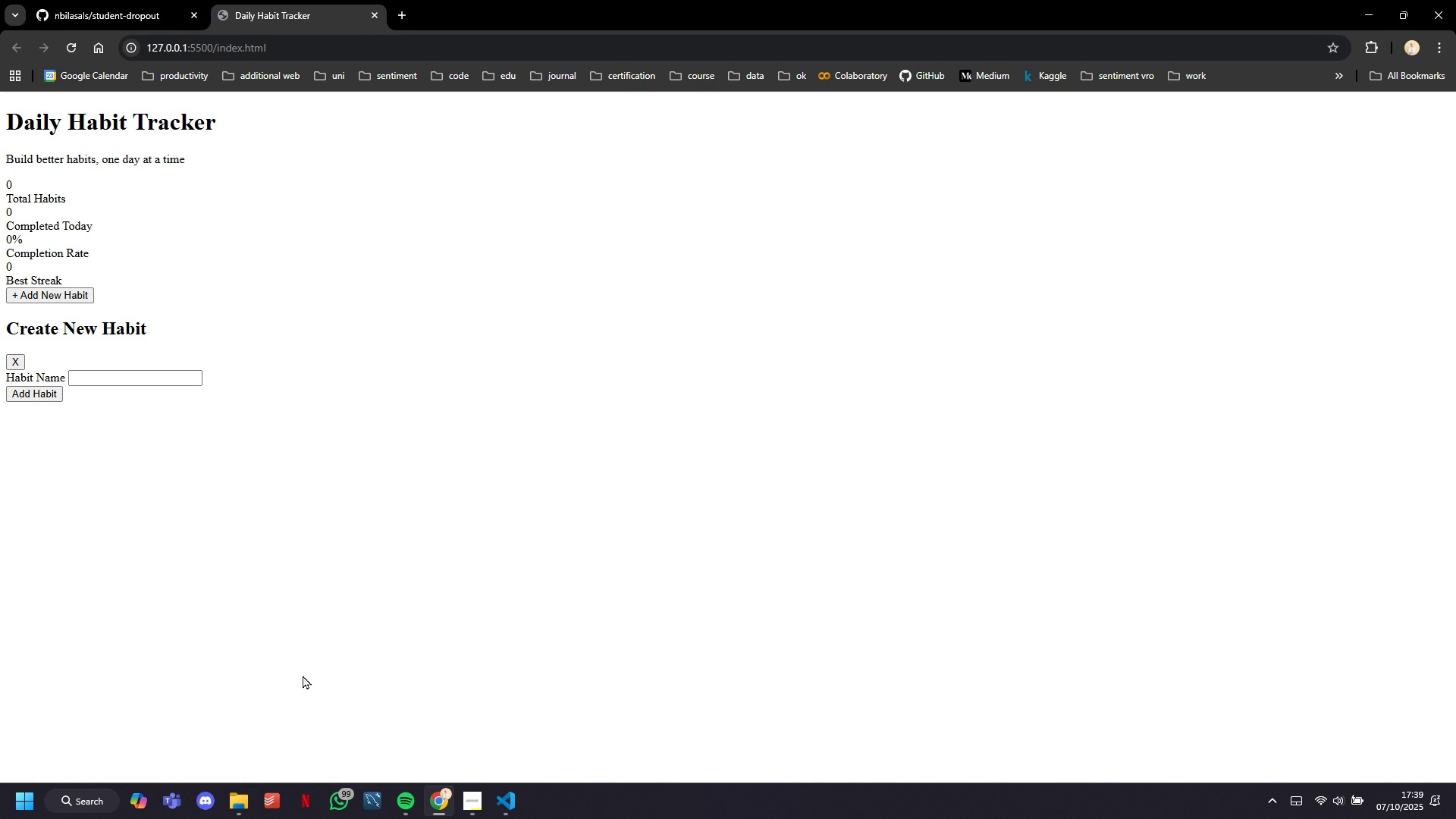 
wait(5.29)
 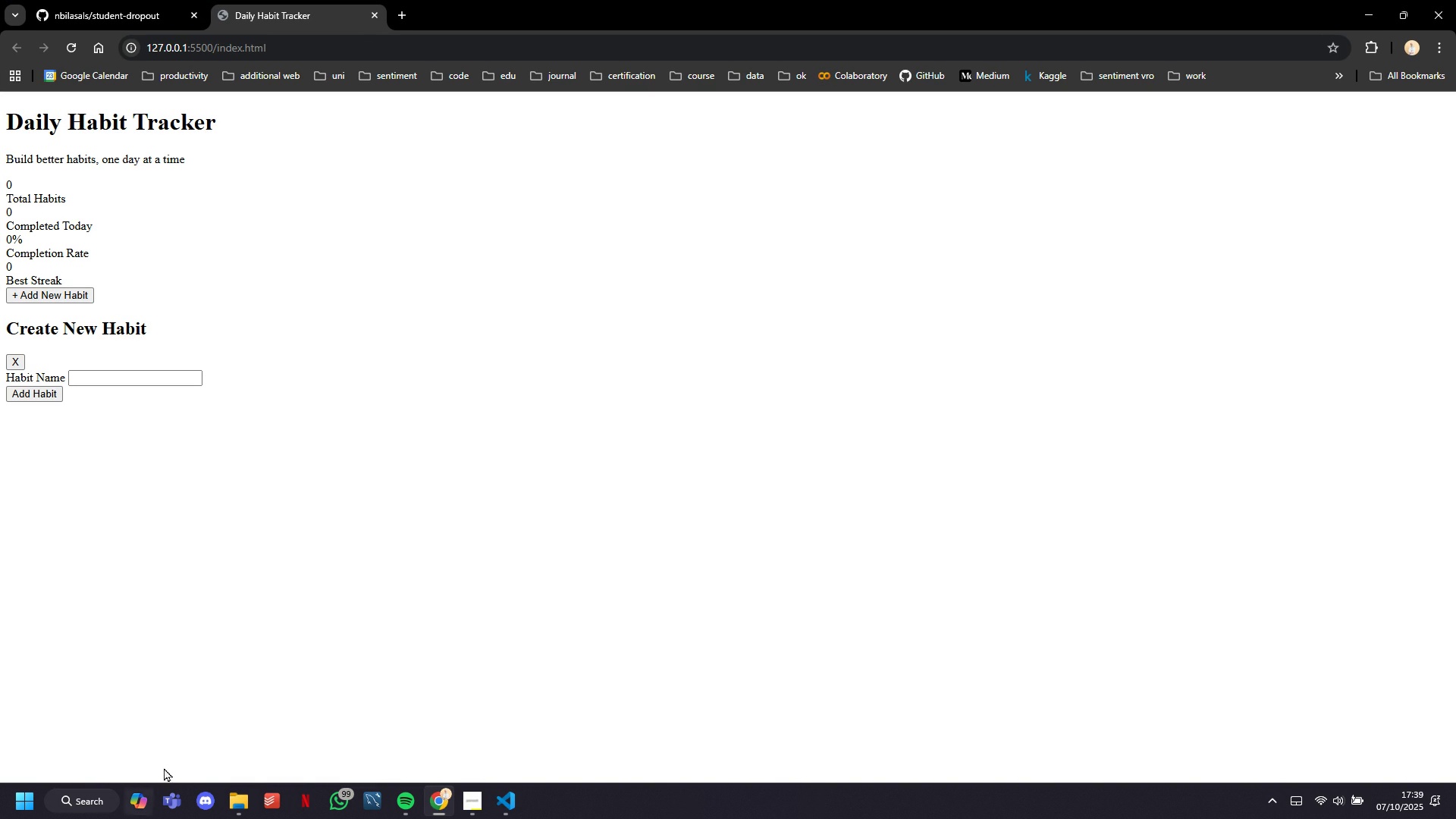 
left_click([475, 793])